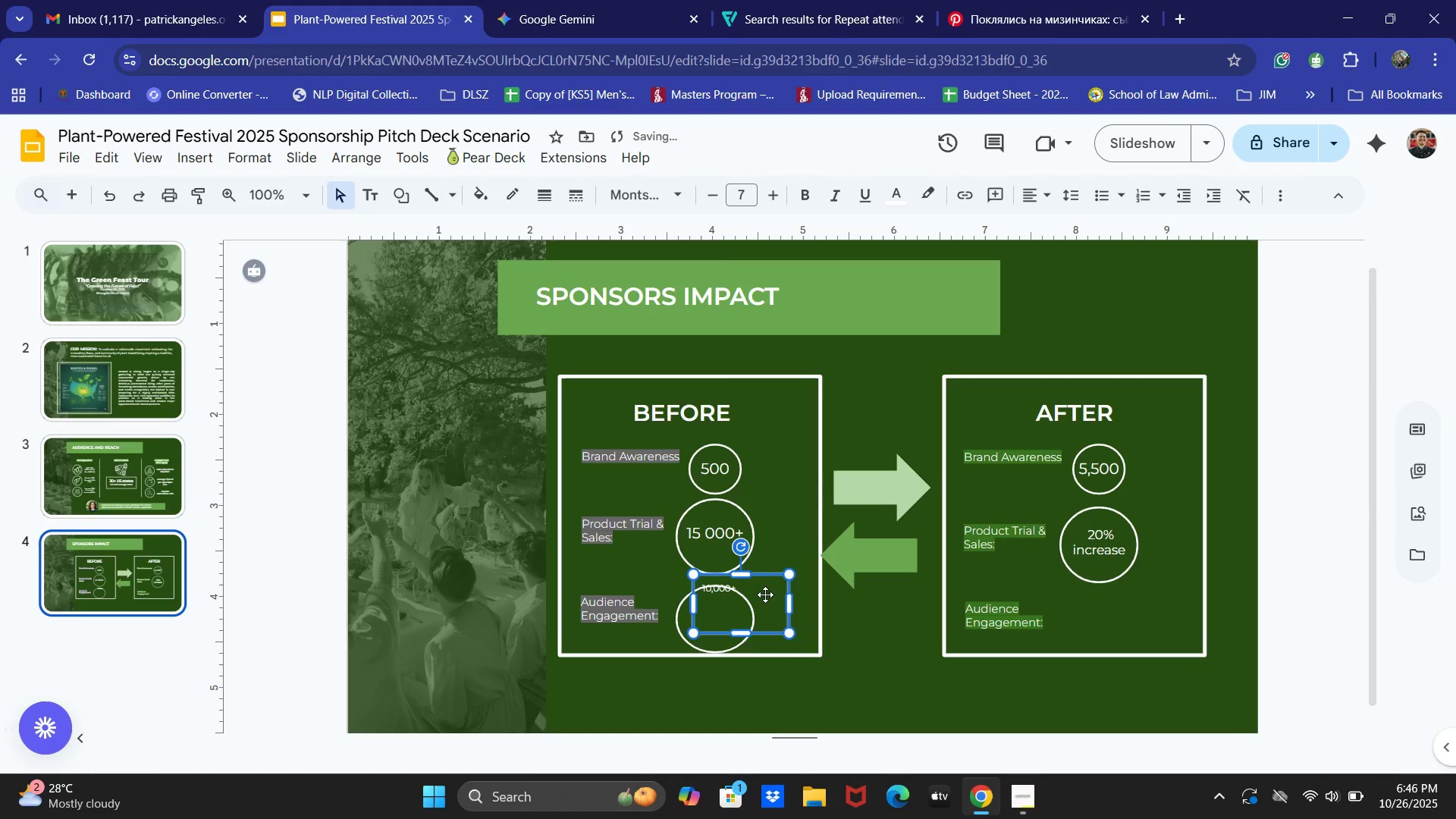 
key(Control+ControlLeft)
 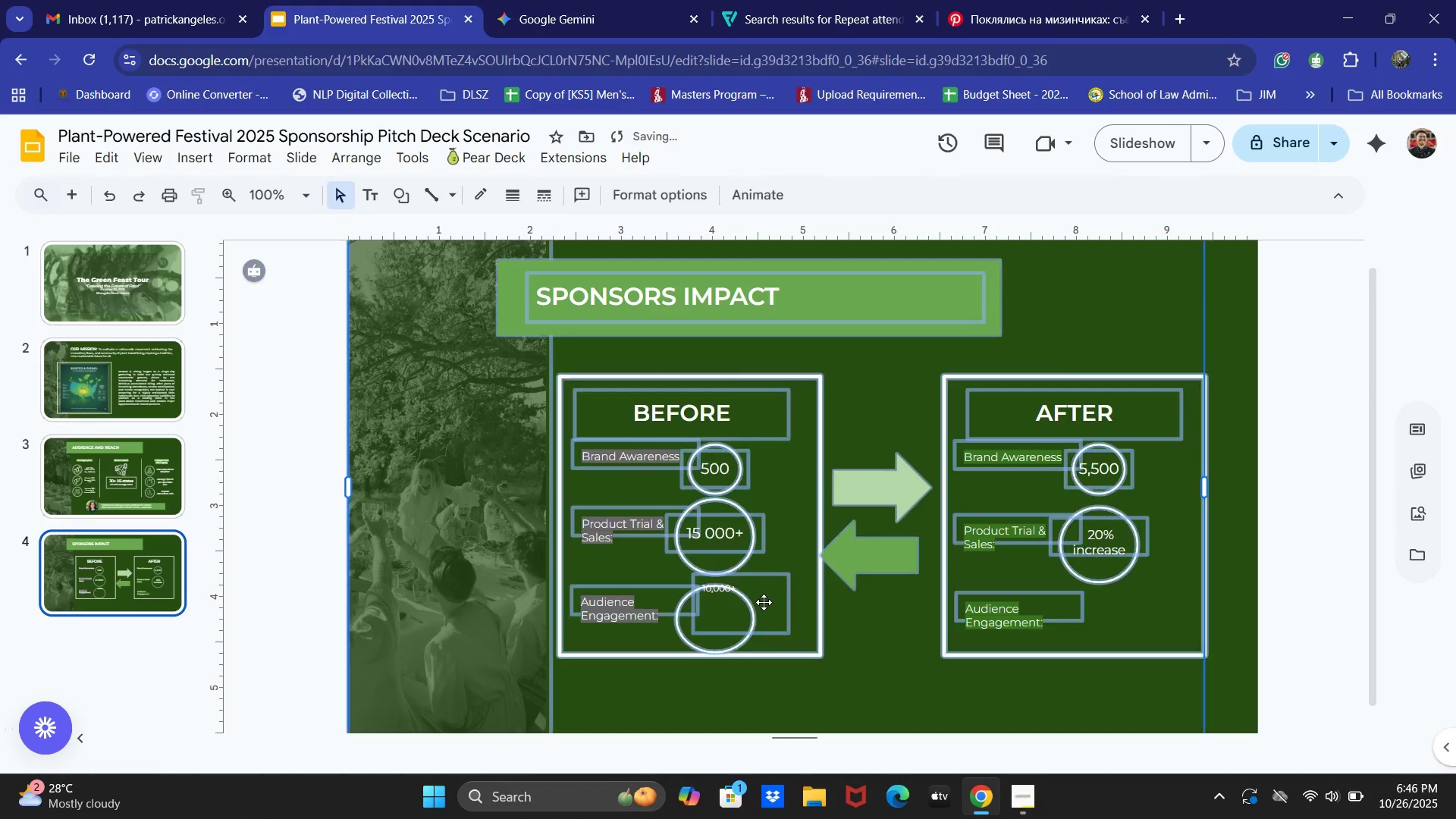 
key(Control+A)
 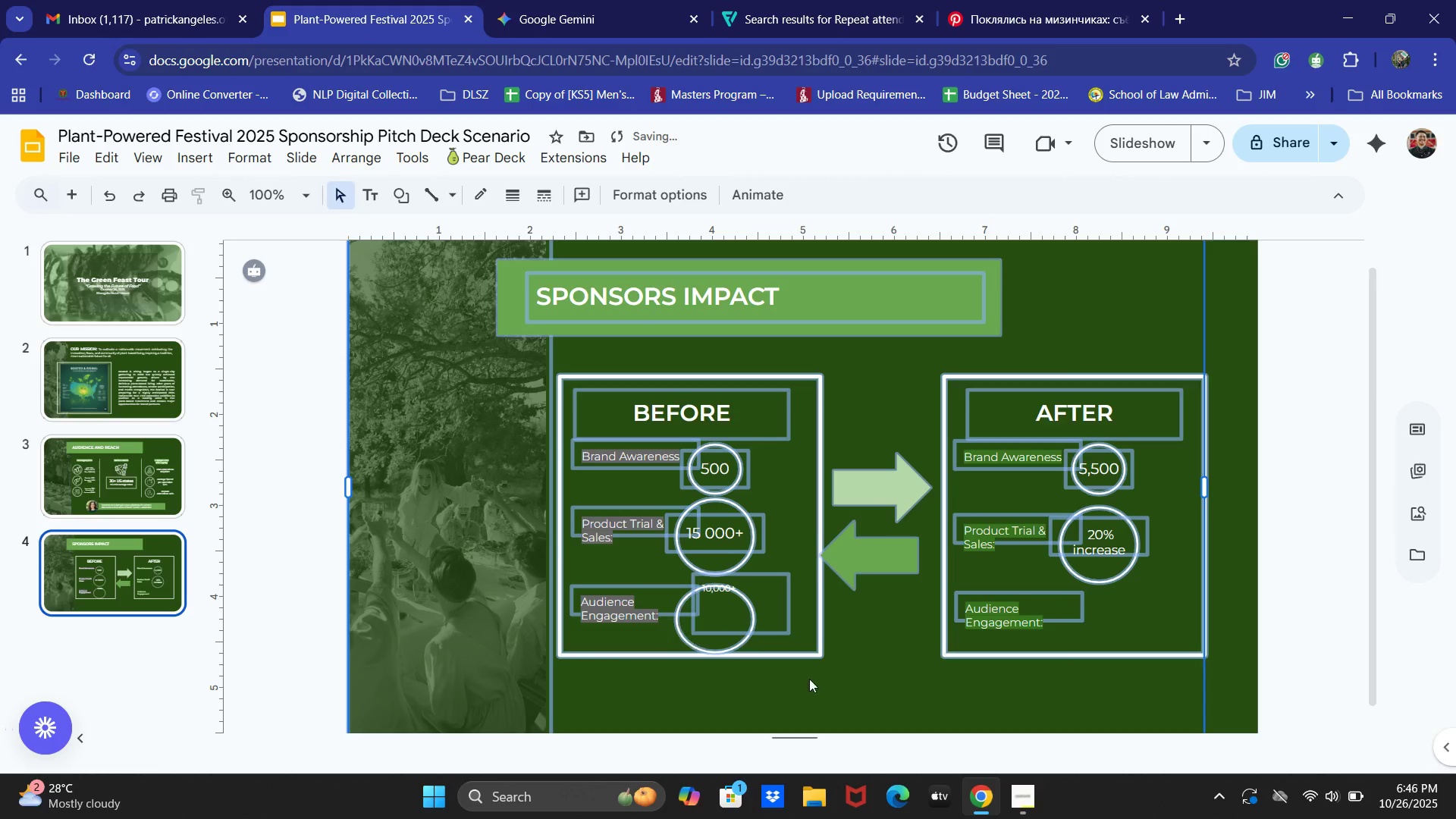 
left_click([867, 689])
 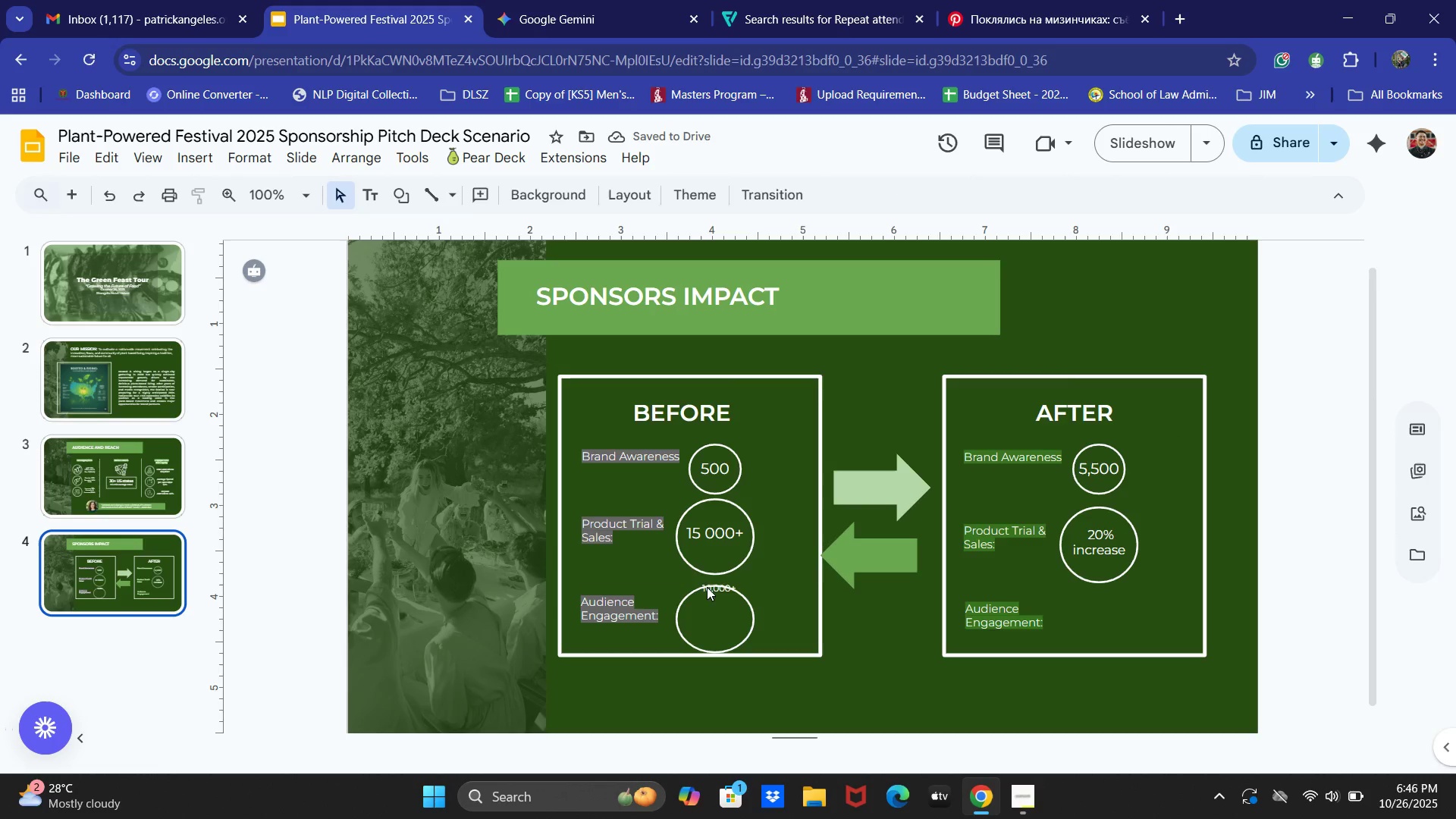 
left_click([707, 587])
 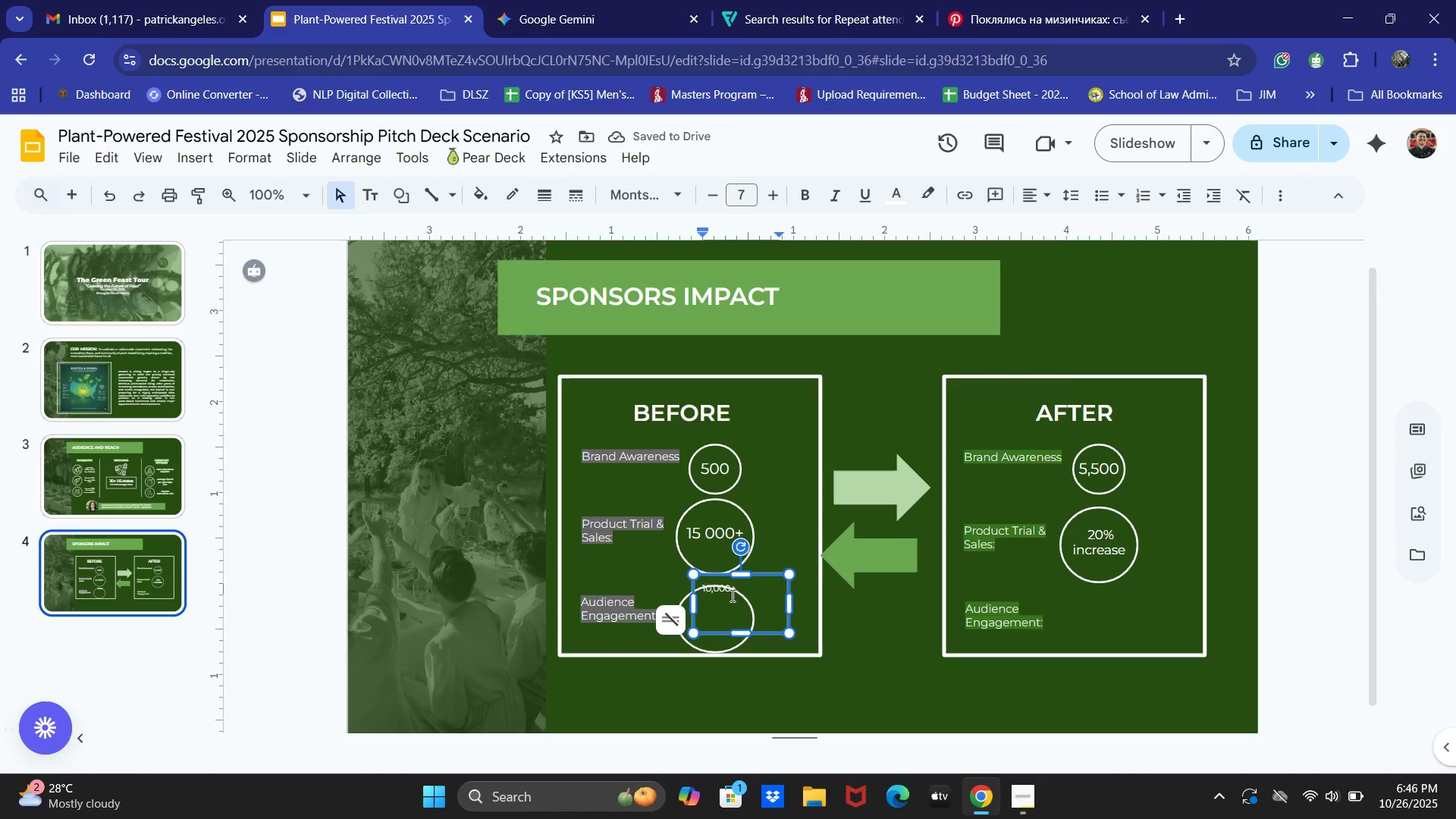 
key(Control+ControlLeft)
 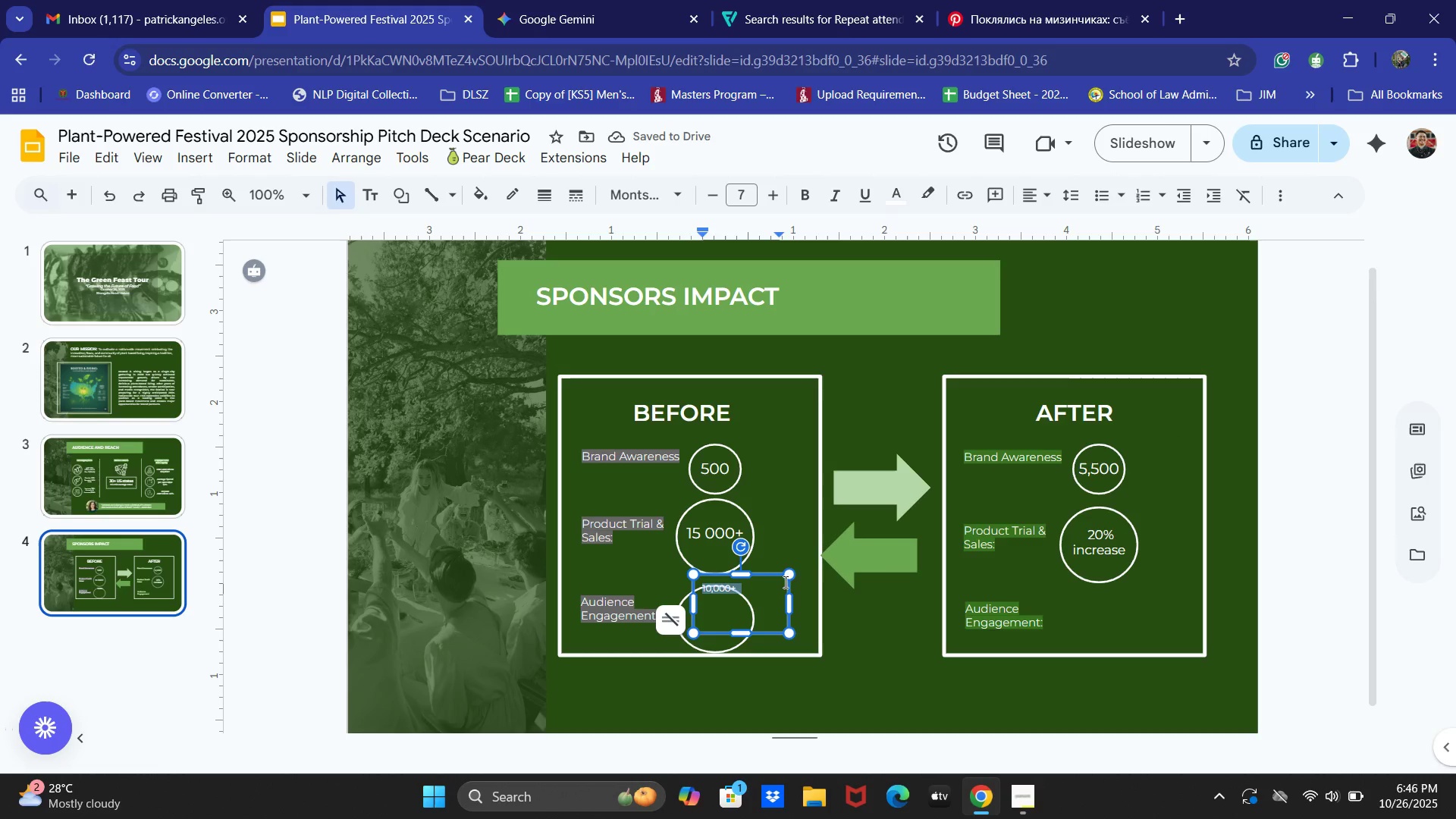 
key(Control+A)
 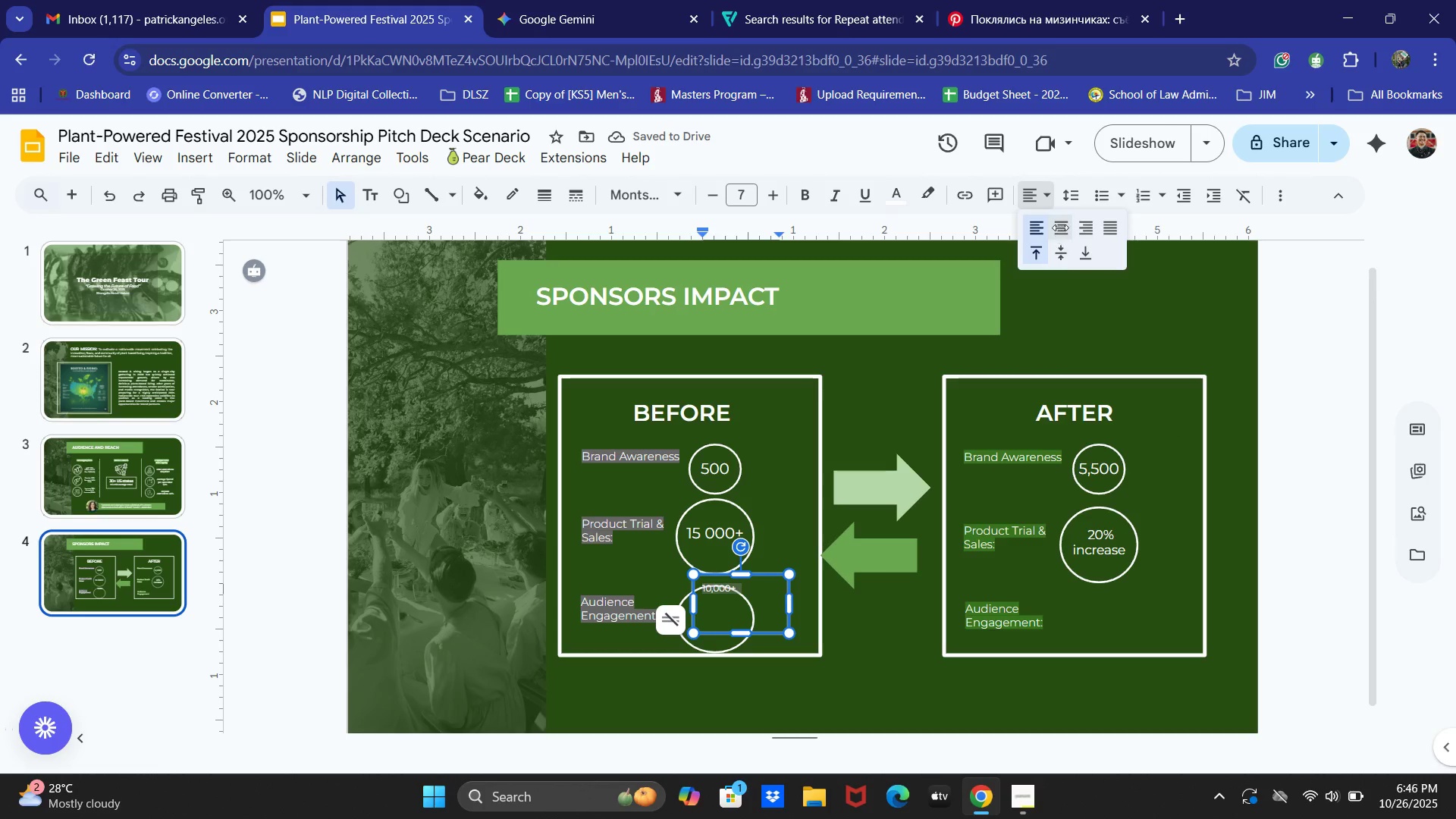 
double_click([1026, 190])
 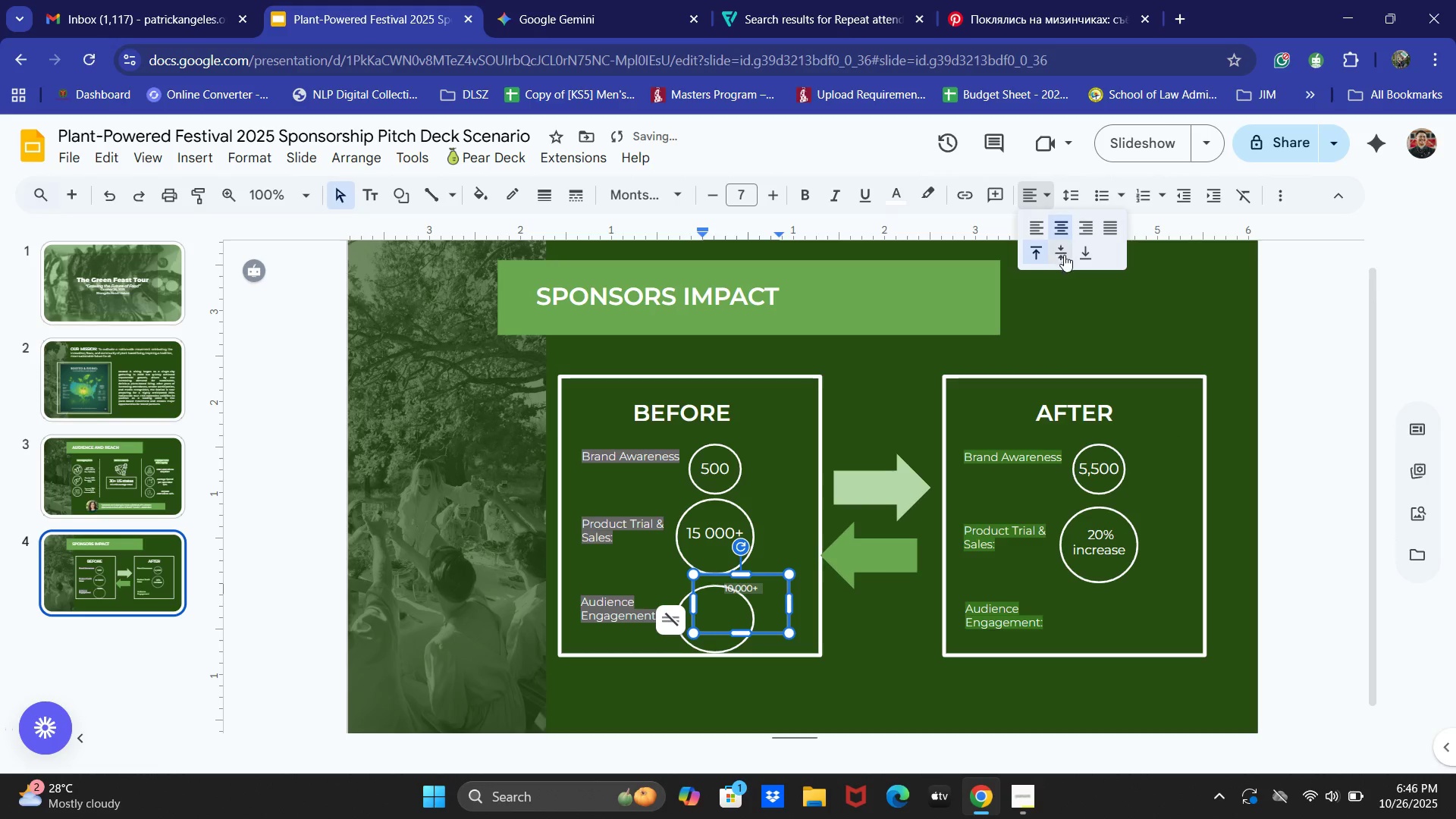 
triple_click([1064, 255])
 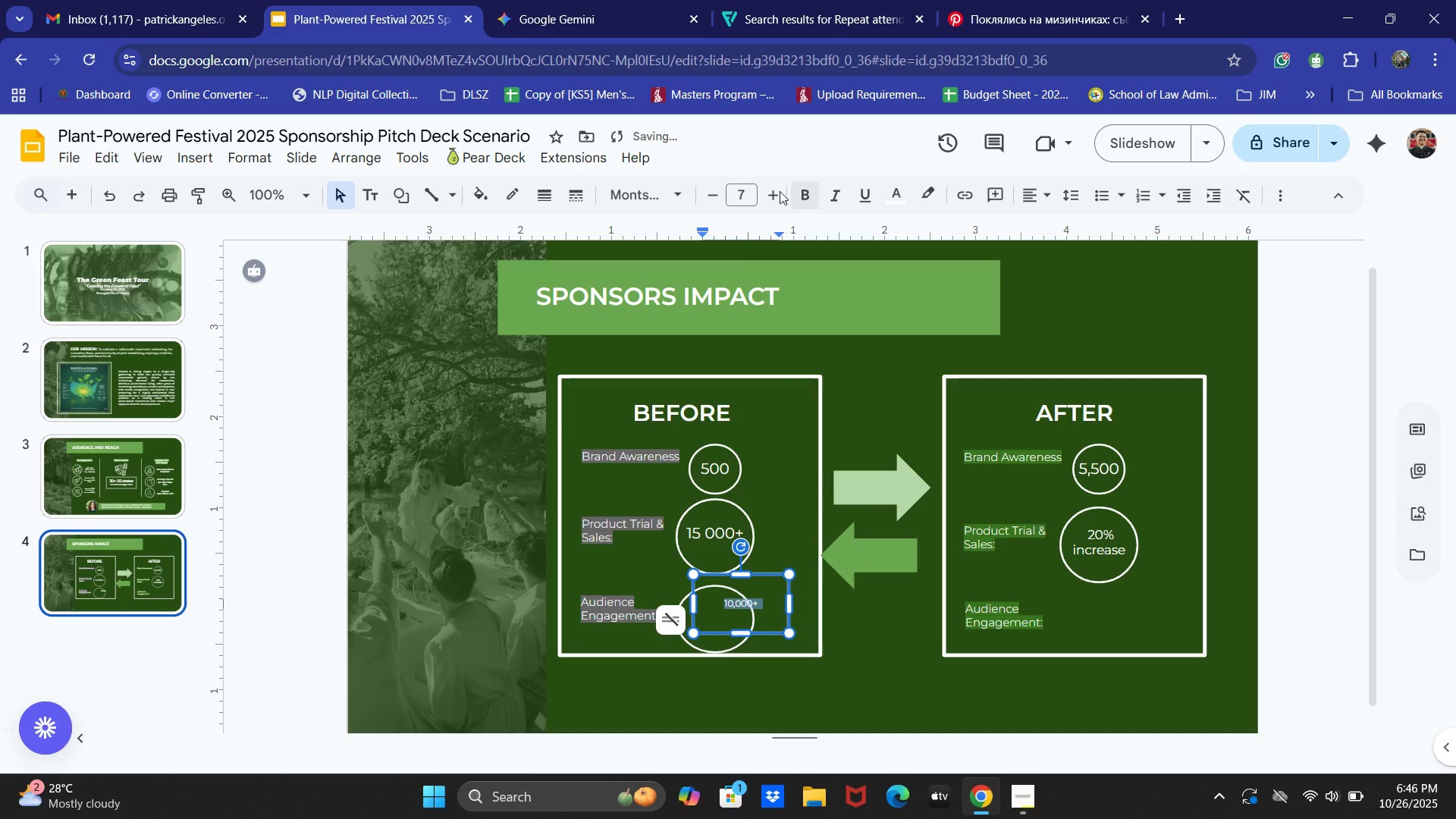 
double_click([778, 190])
 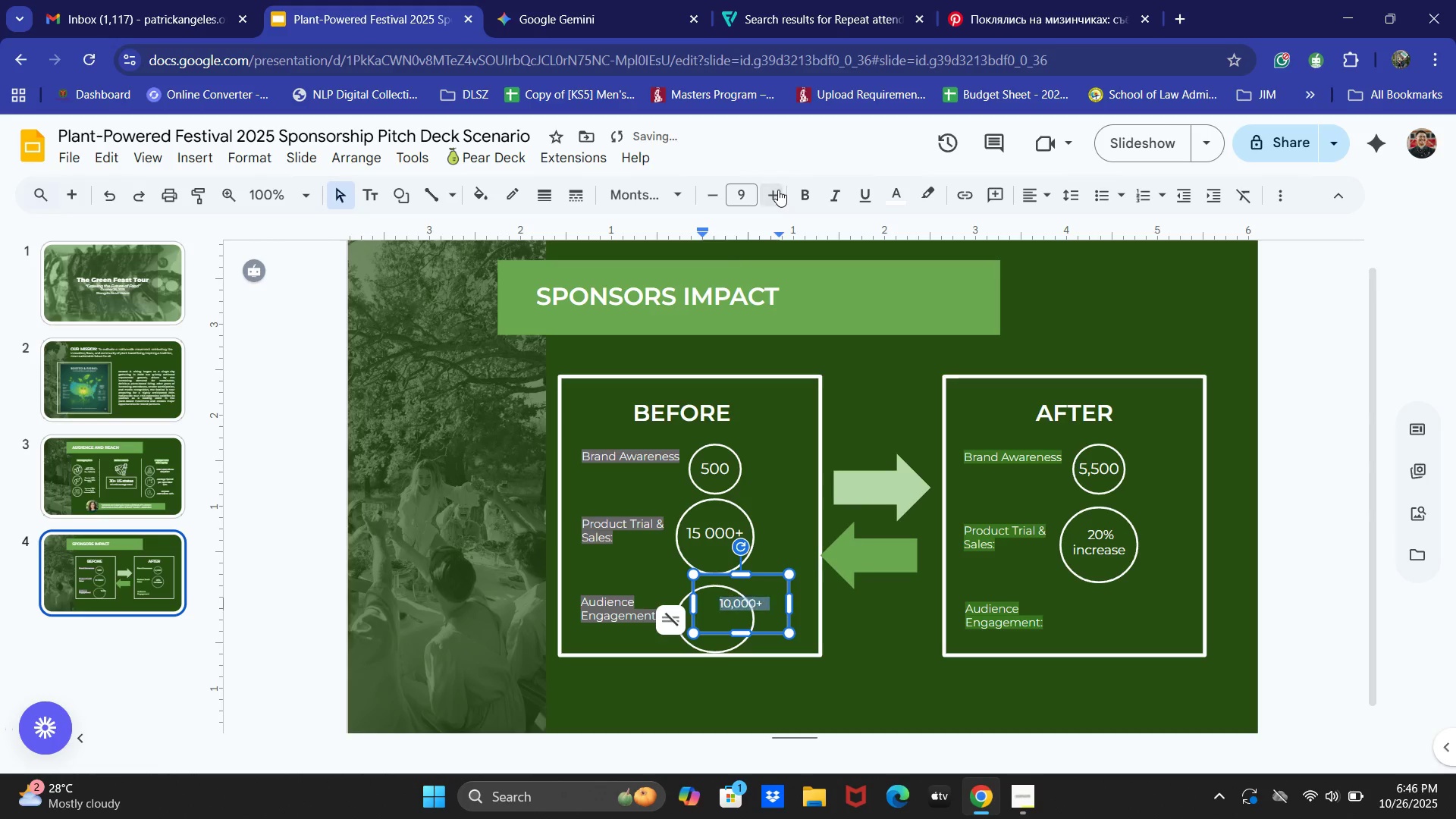 
triple_click([778, 190])
 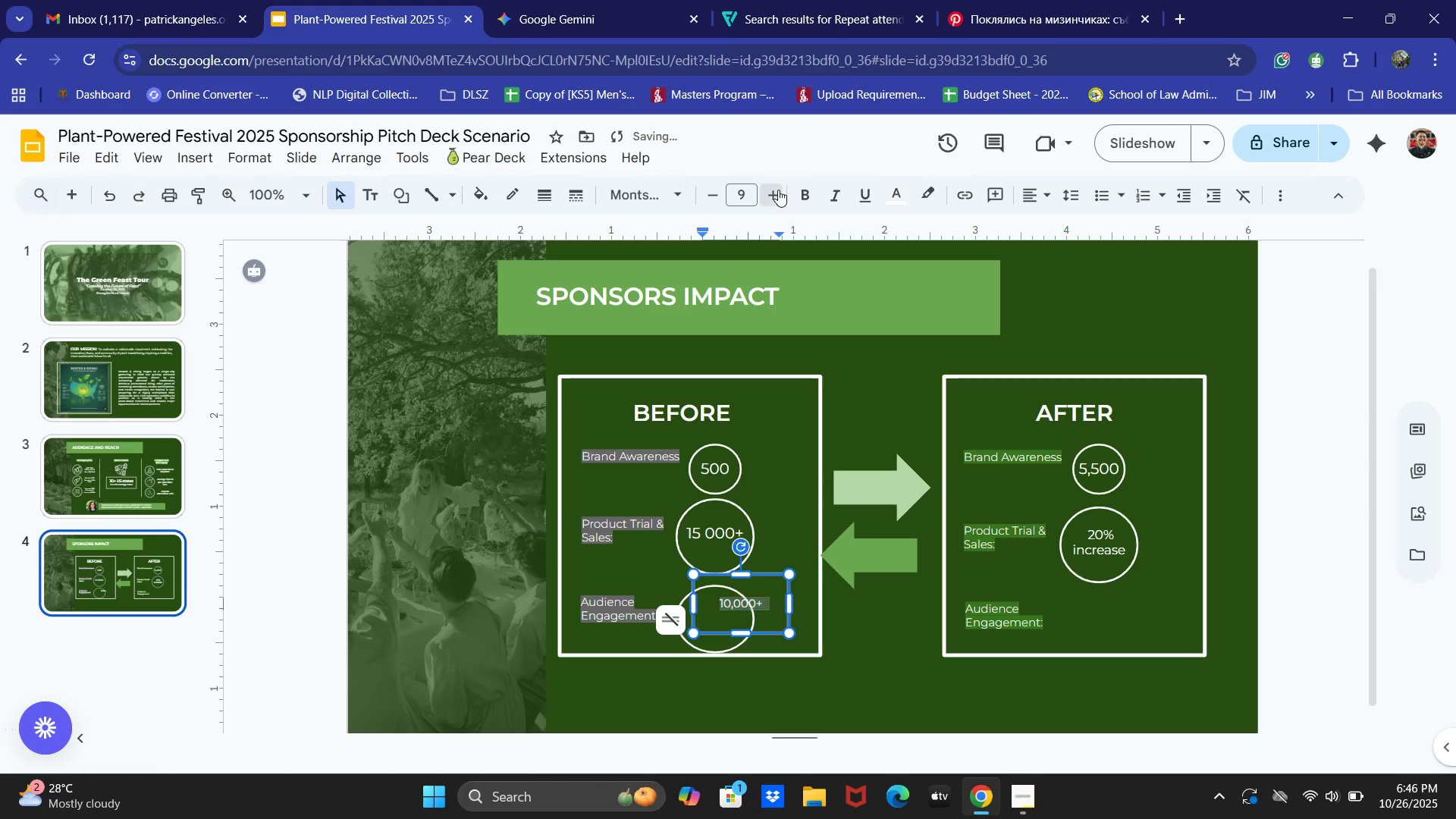 
triple_click([778, 190])
 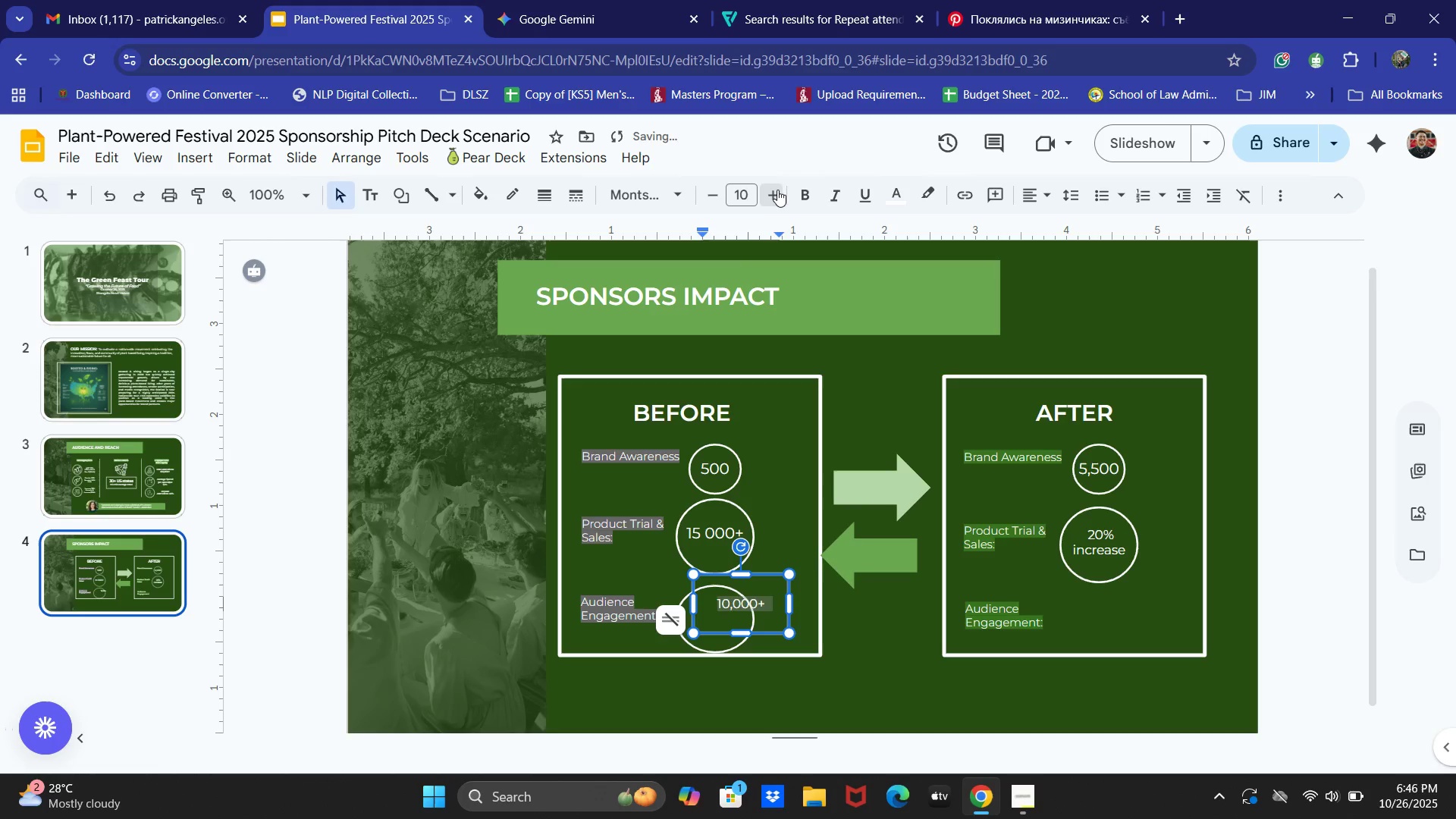 
triple_click([778, 190])
 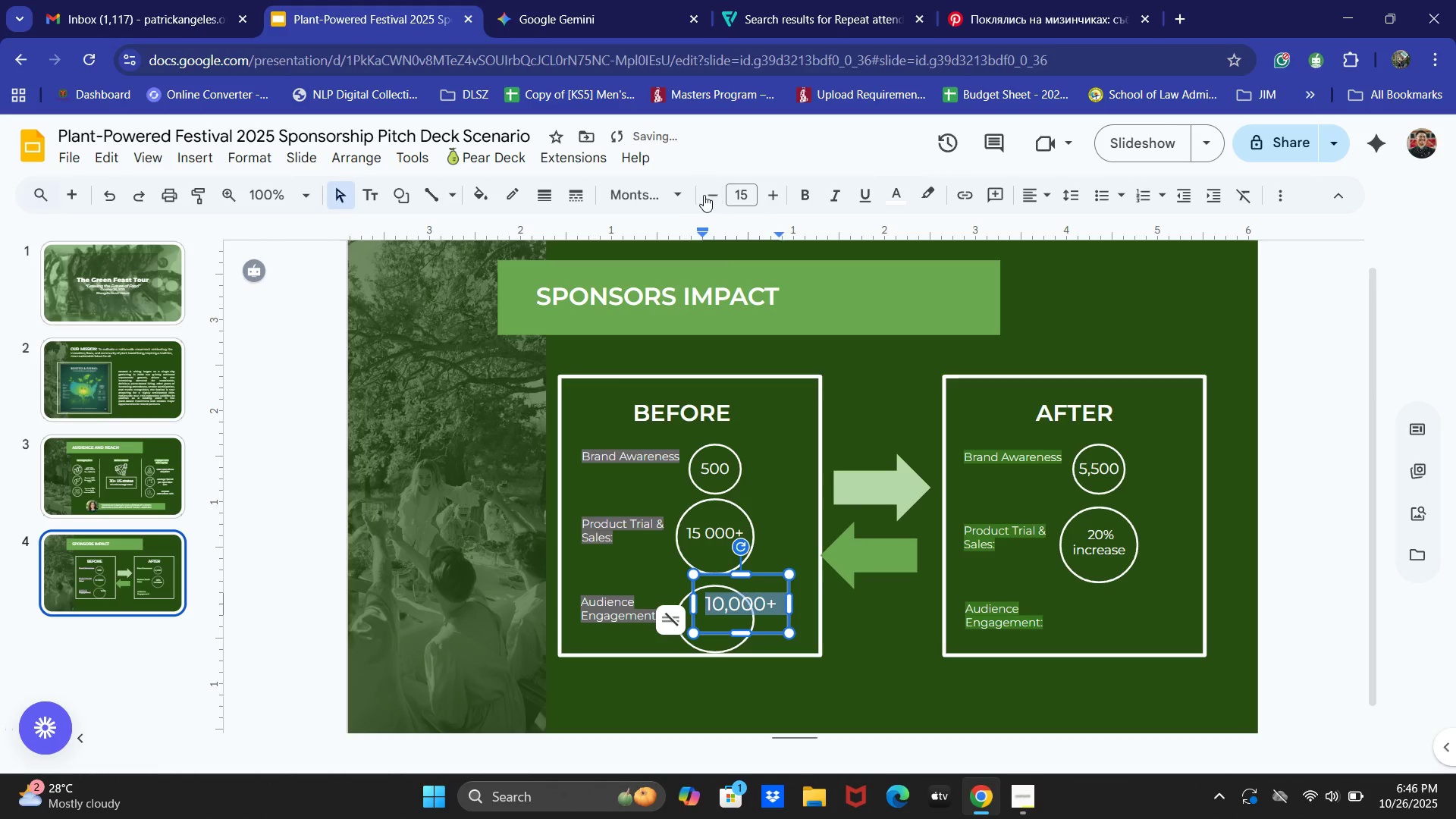 
double_click([707, 194])
 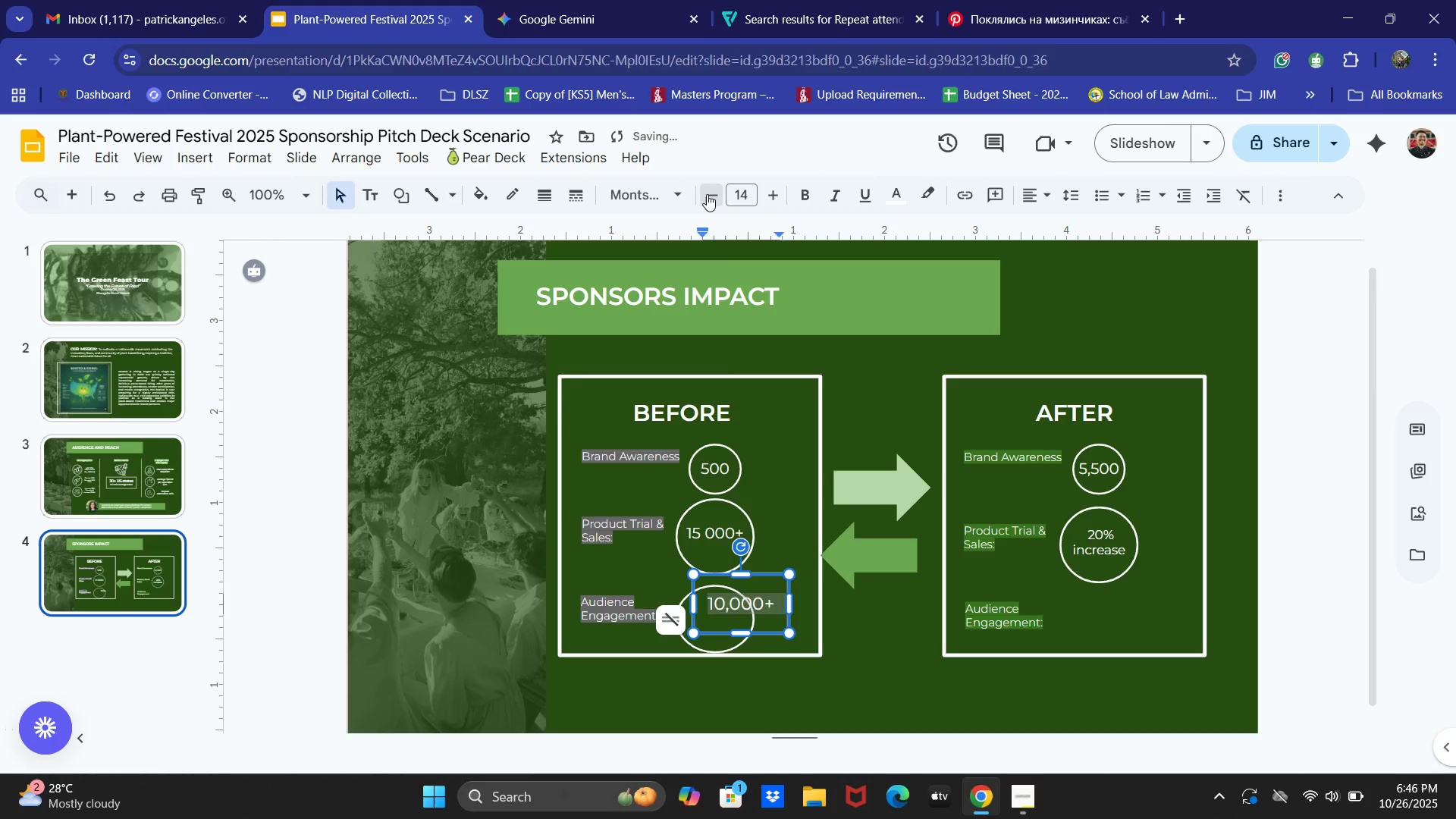 
triple_click([707, 194])
 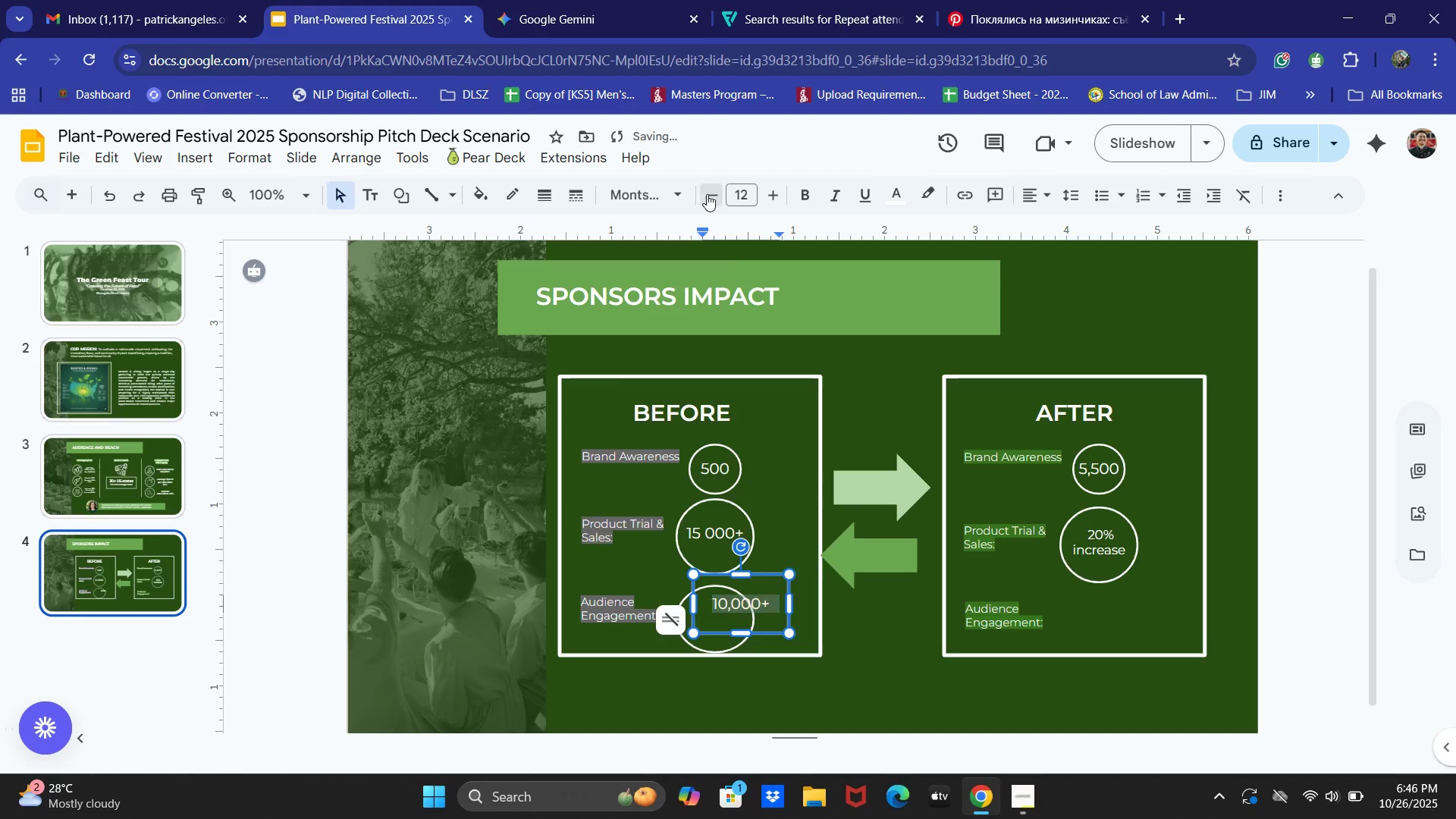 
triple_click([707, 194])
 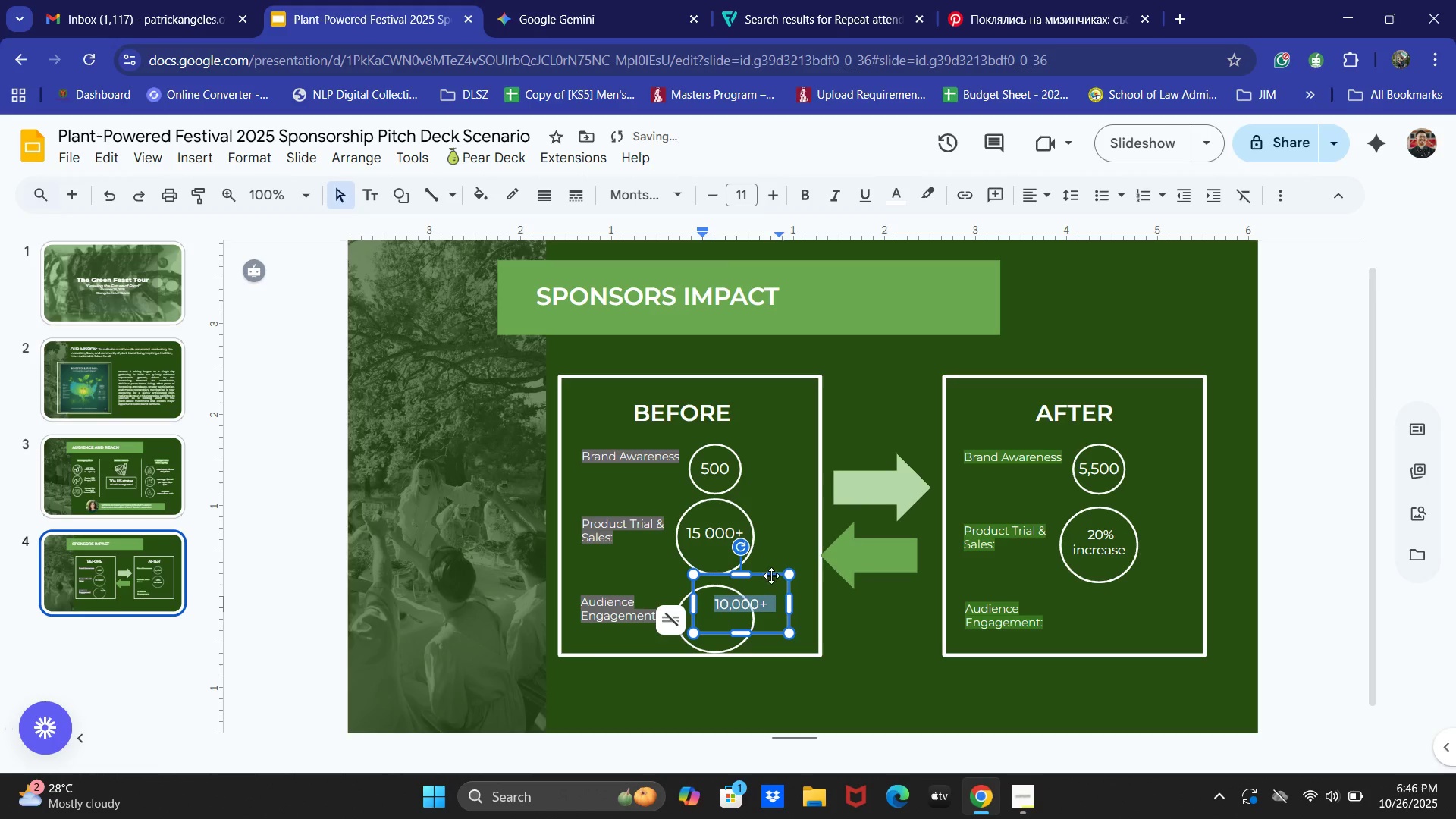 
left_click_drag(start_coordinate=[771, 575], to_coordinate=[742, 592])
 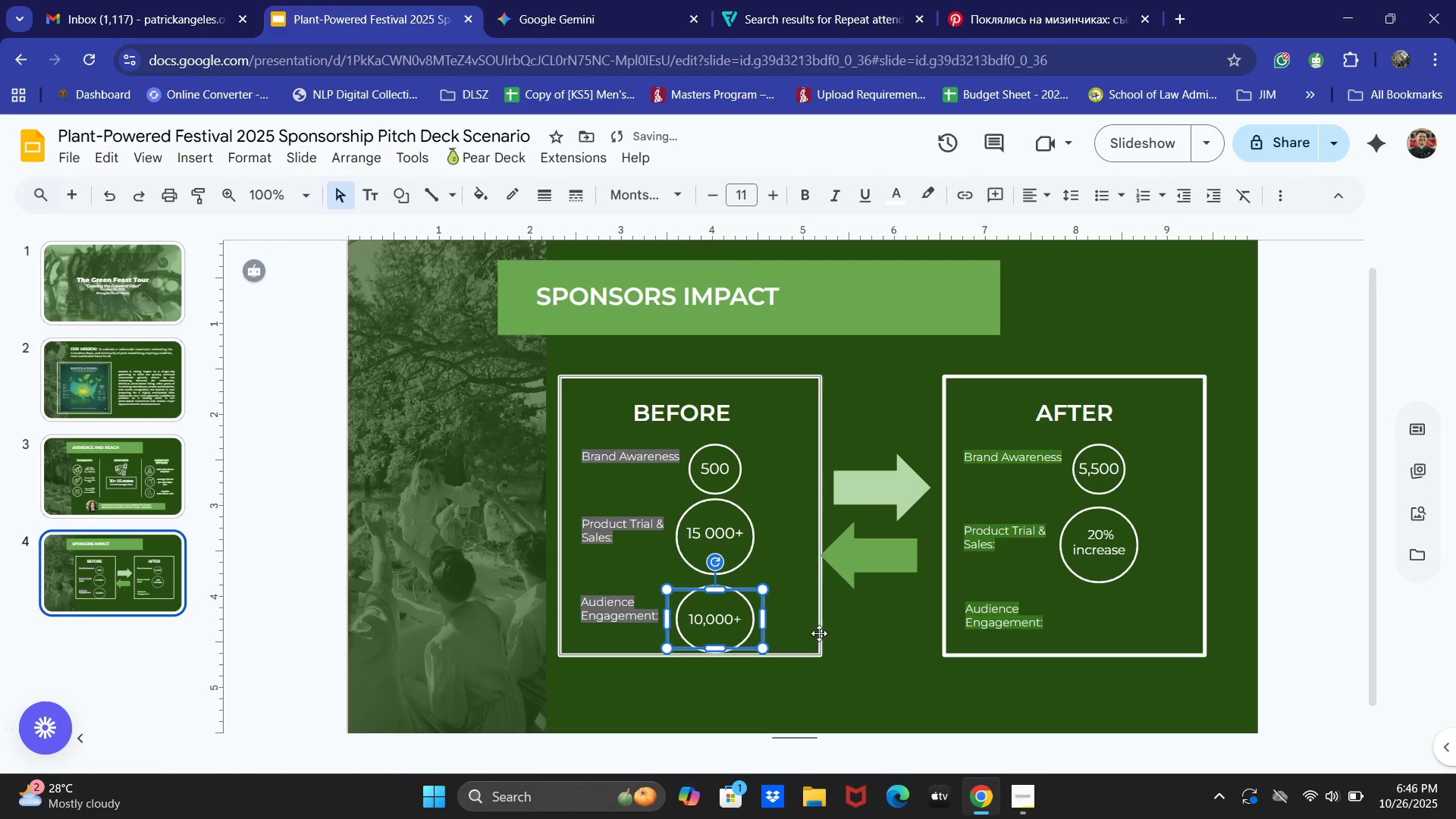 
left_click([851, 651])
 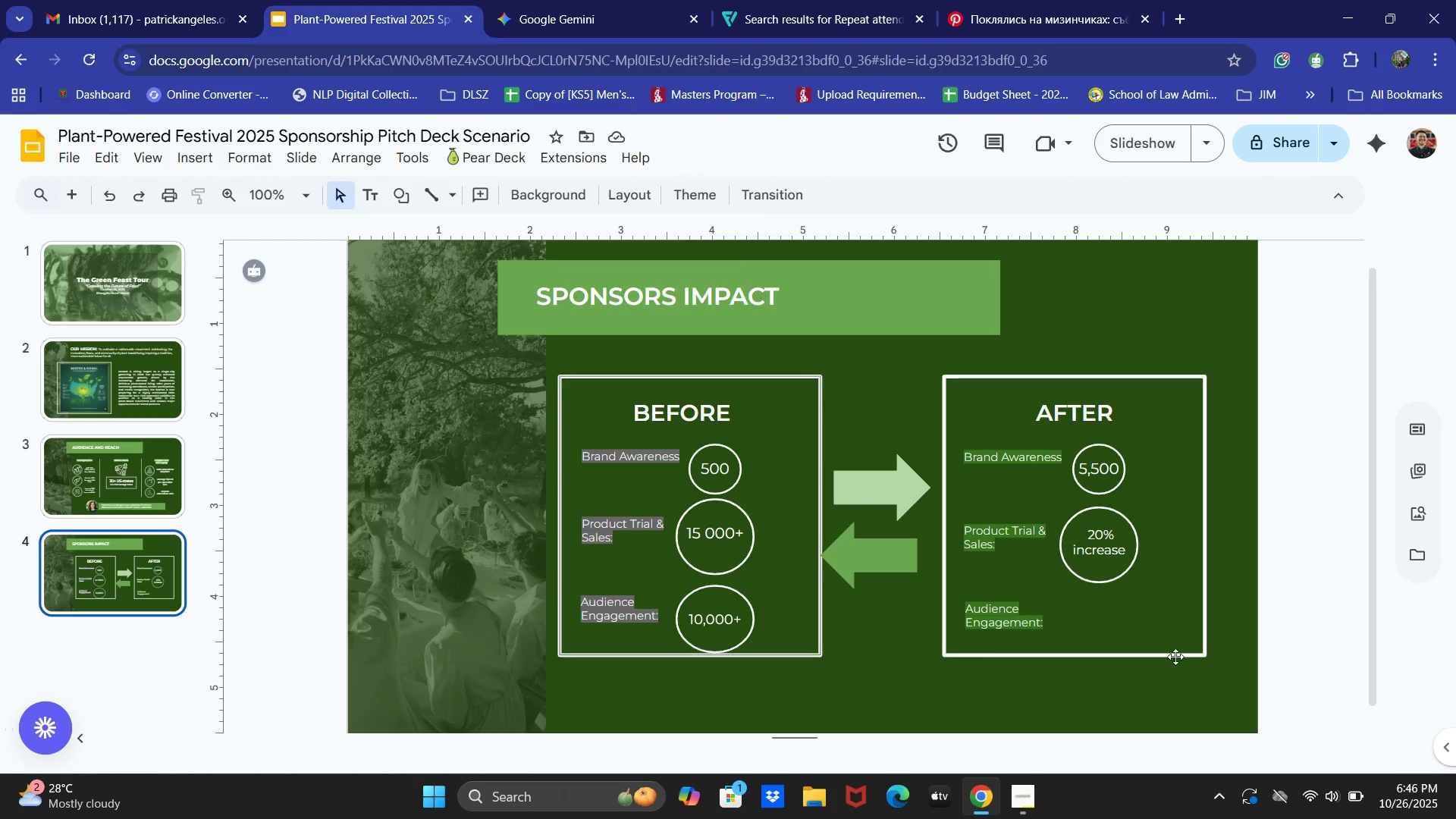 
wait(6.42)
 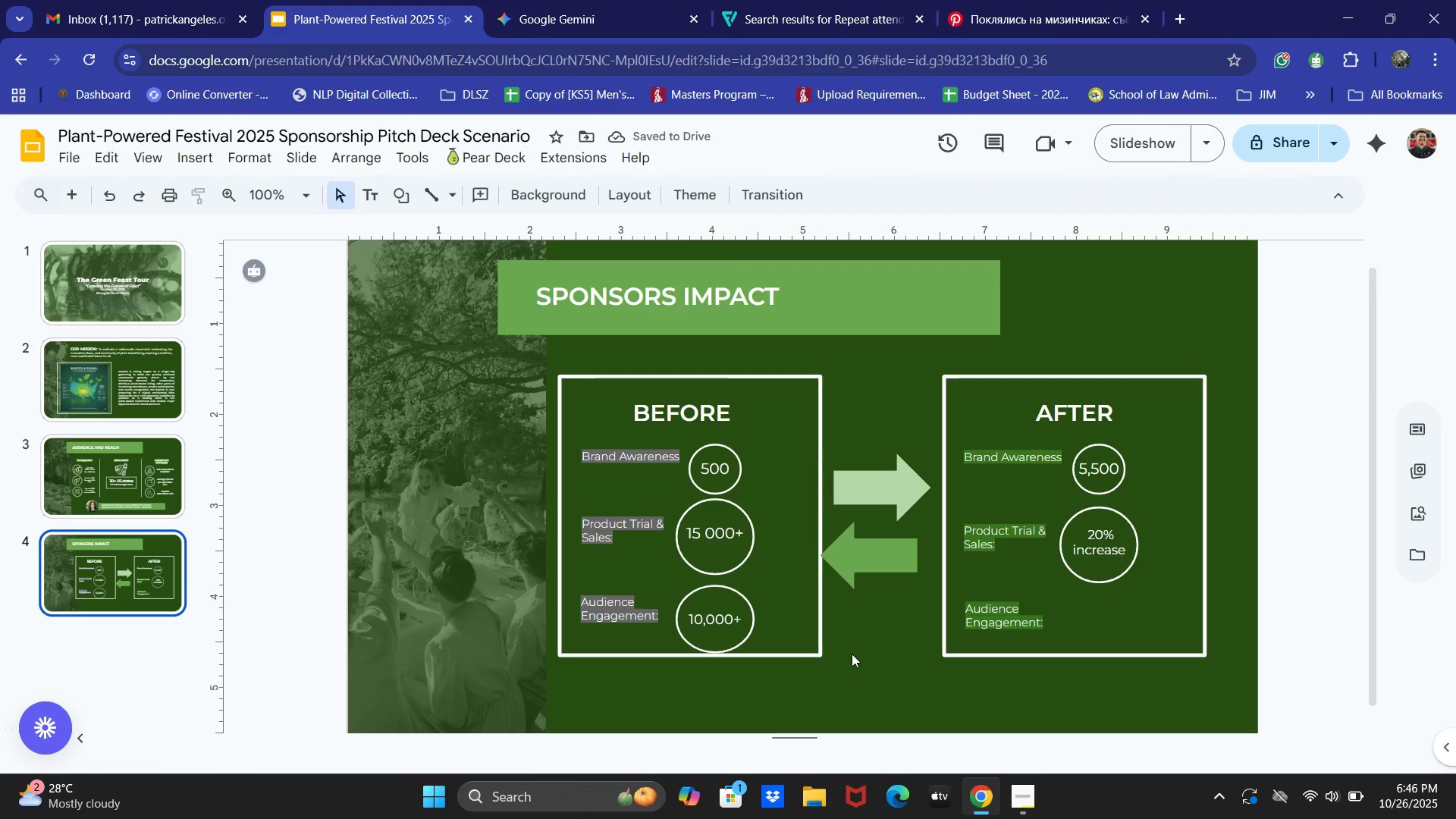 
left_click([396, 193])